 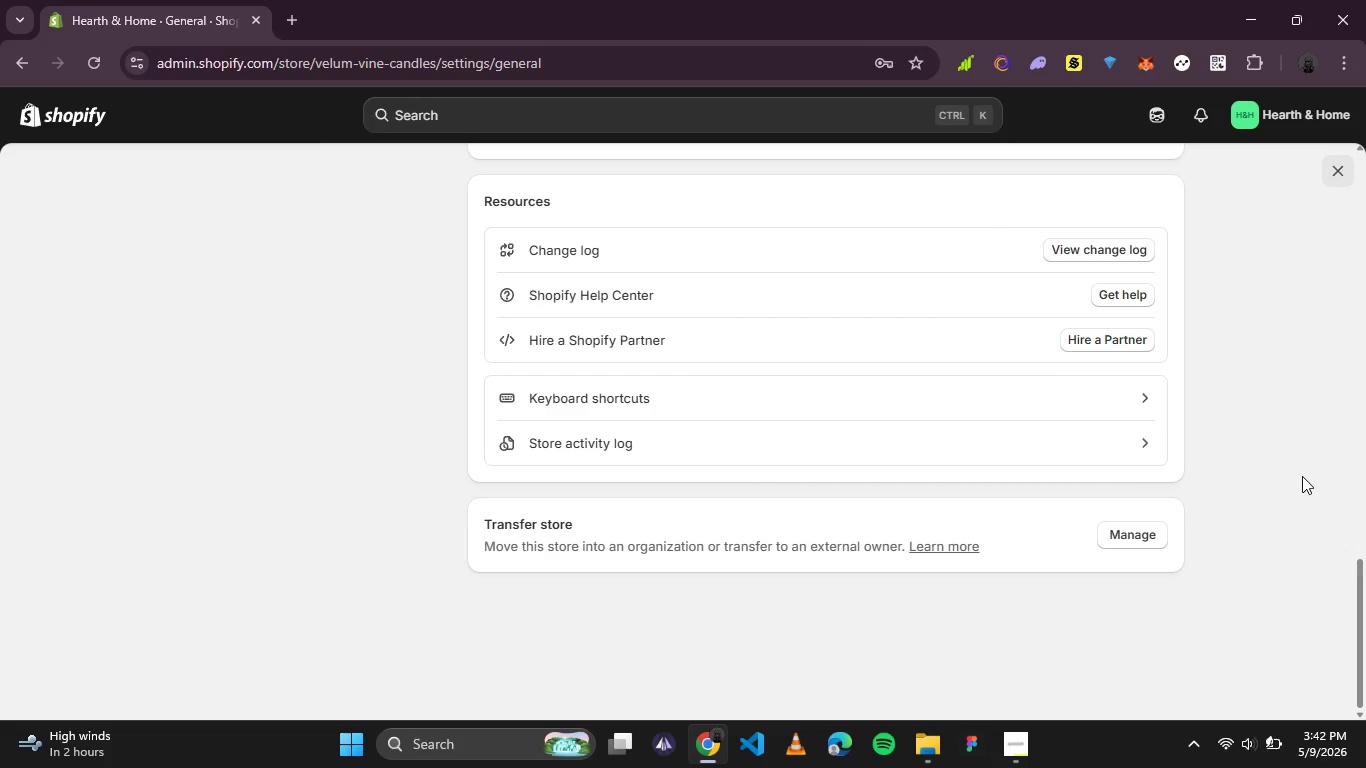 
left_click_drag(start_coordinate=[1357, 599], to_coordinate=[1365, 188])
 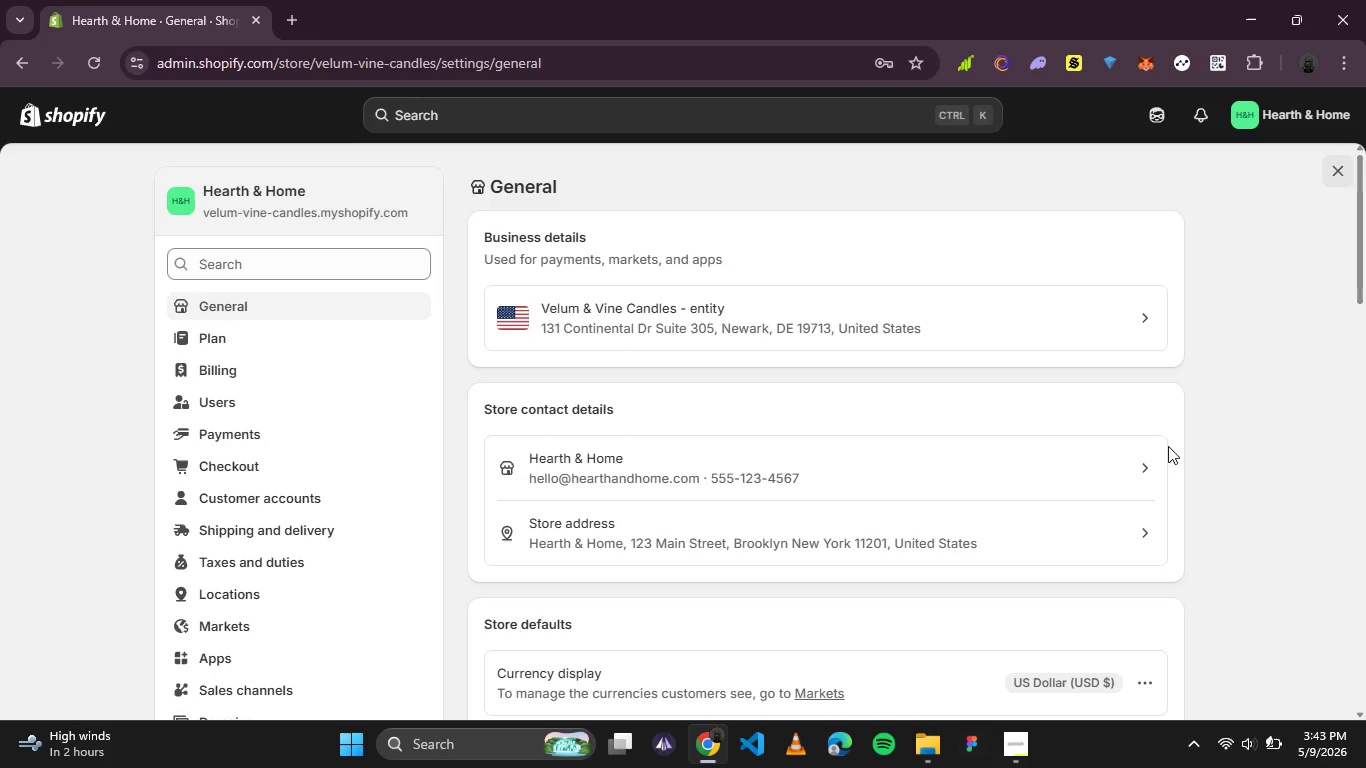 
wait(13.97)
 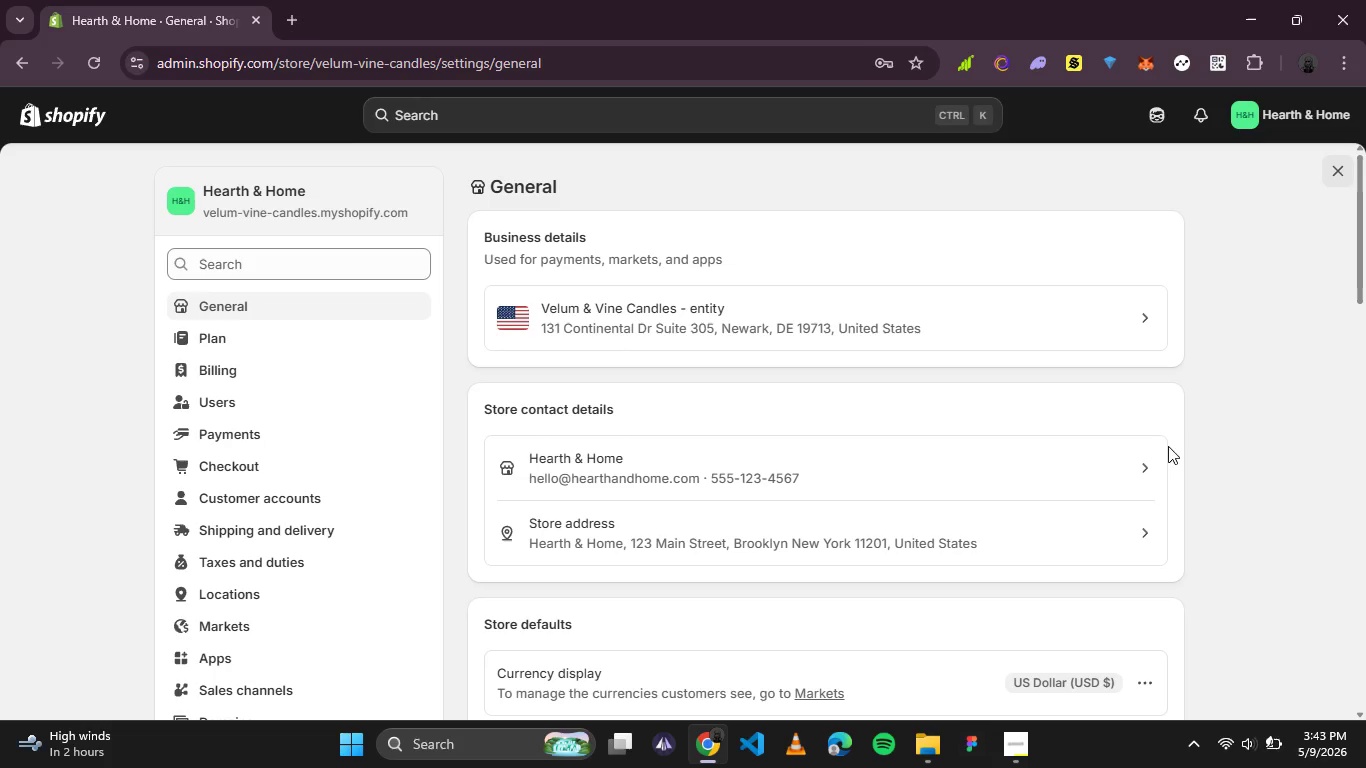 
left_click([1298, 308])
 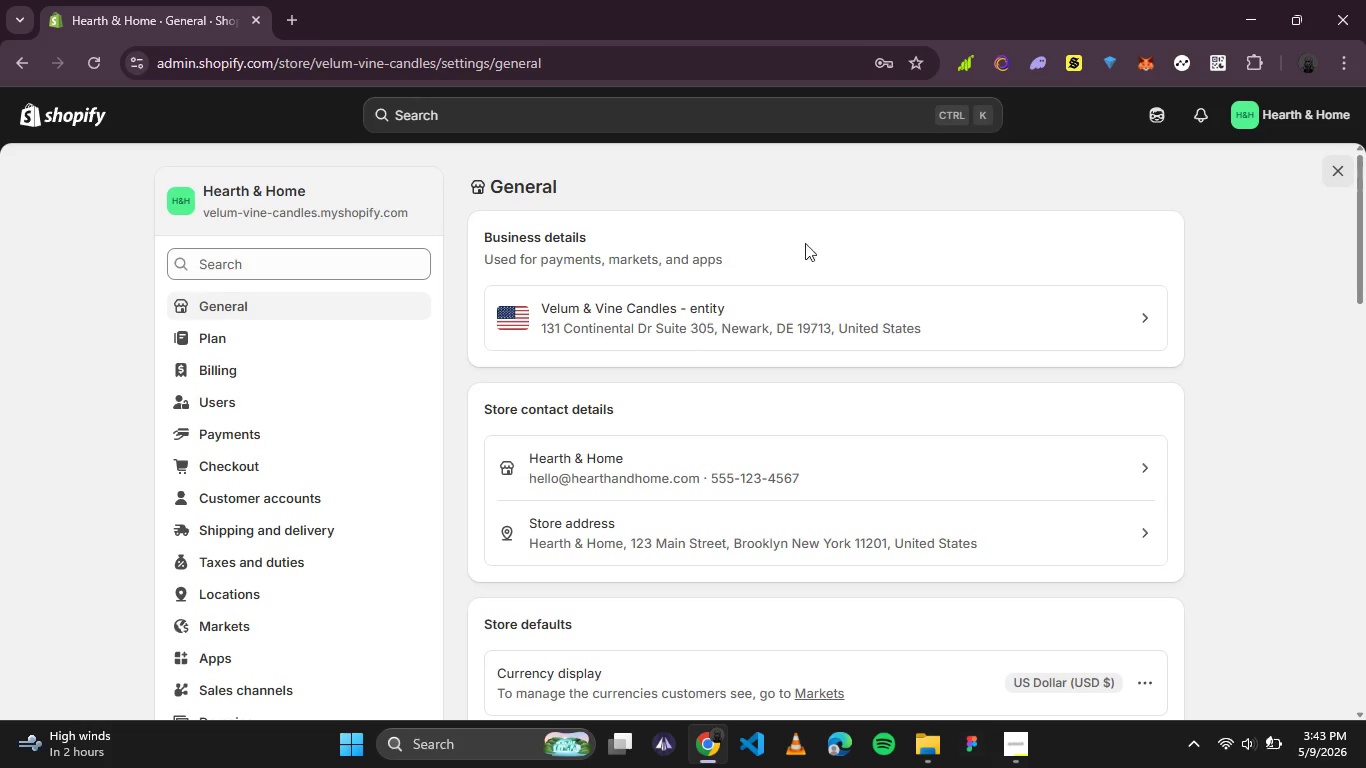 
wait(6.59)
 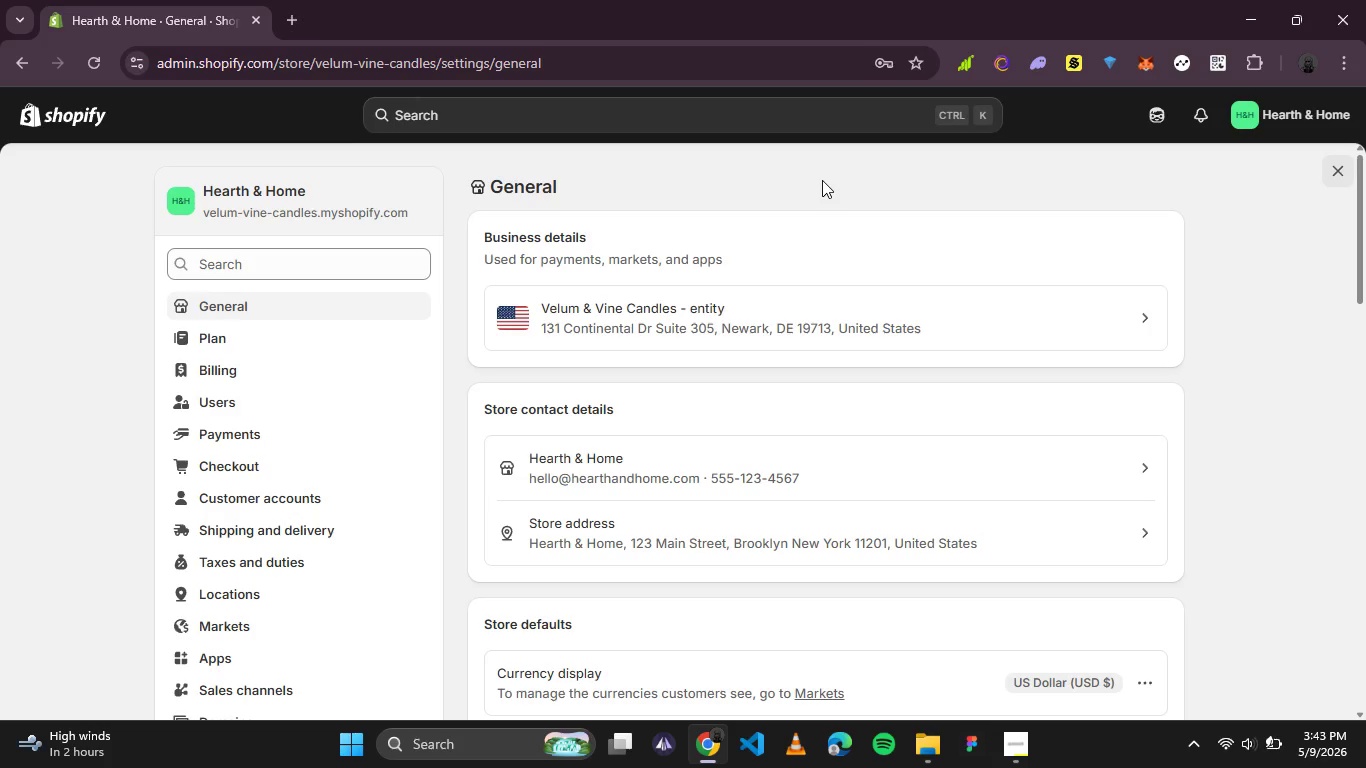 
scroll: coordinate [241, 391], scroll_direction: down, amount: 1.0
 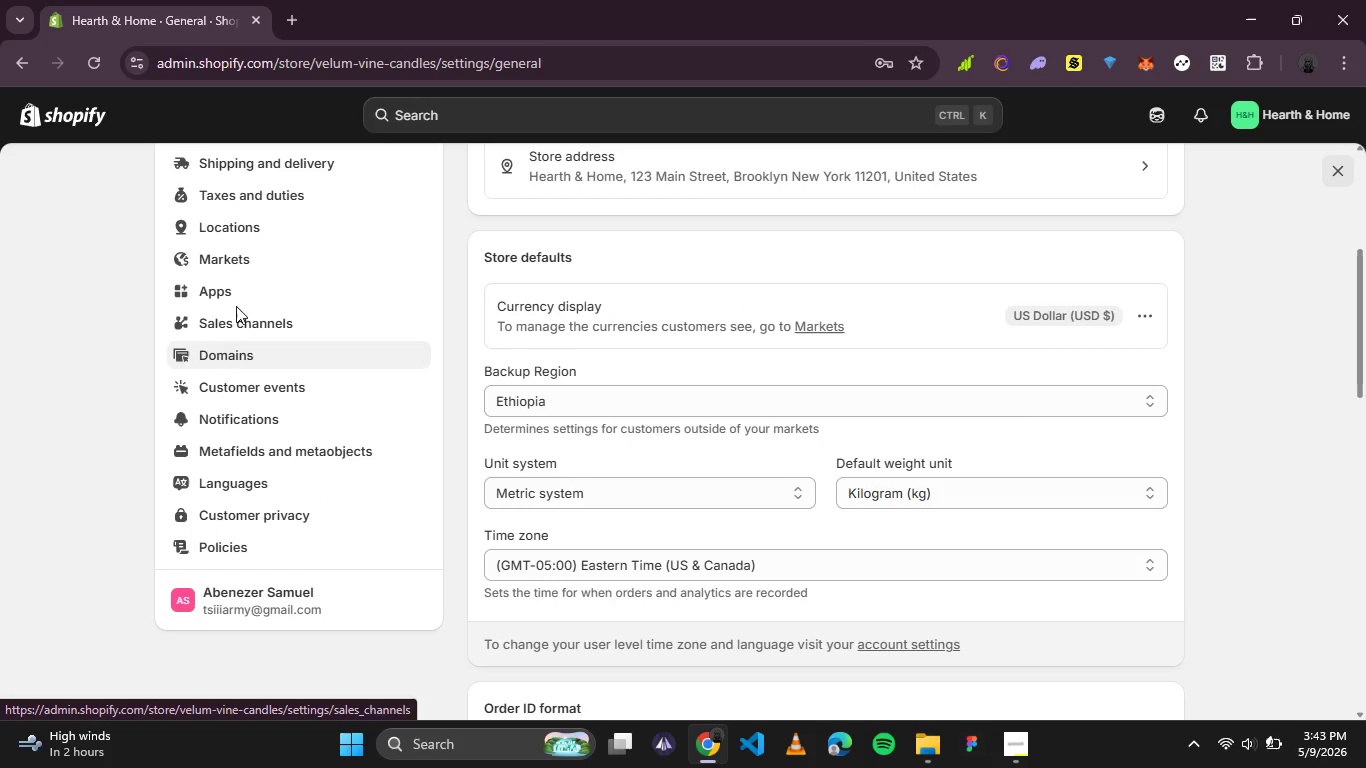 
scroll: coordinate [242, 299], scroll_direction: up, amount: 3.0
 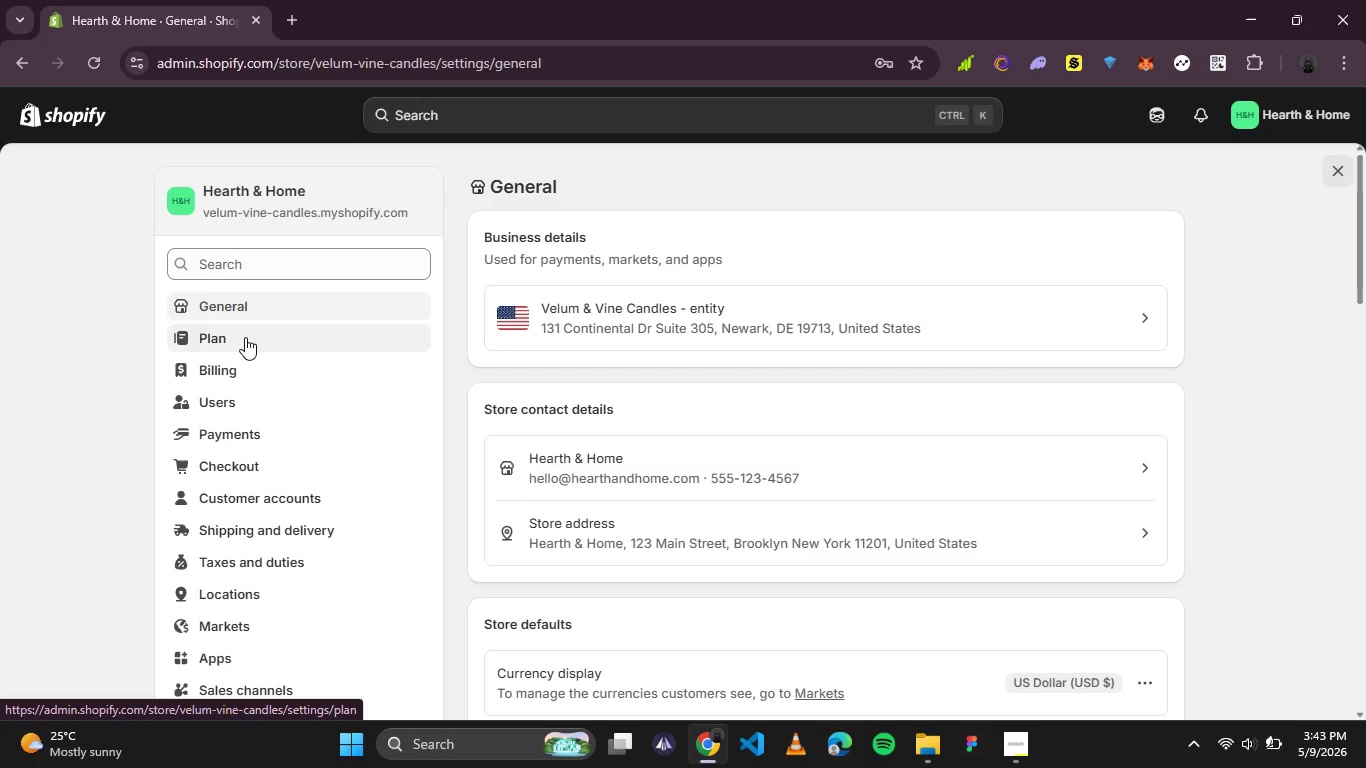 
scroll: coordinate [246, 341], scroll_direction: down, amount: 1.0
 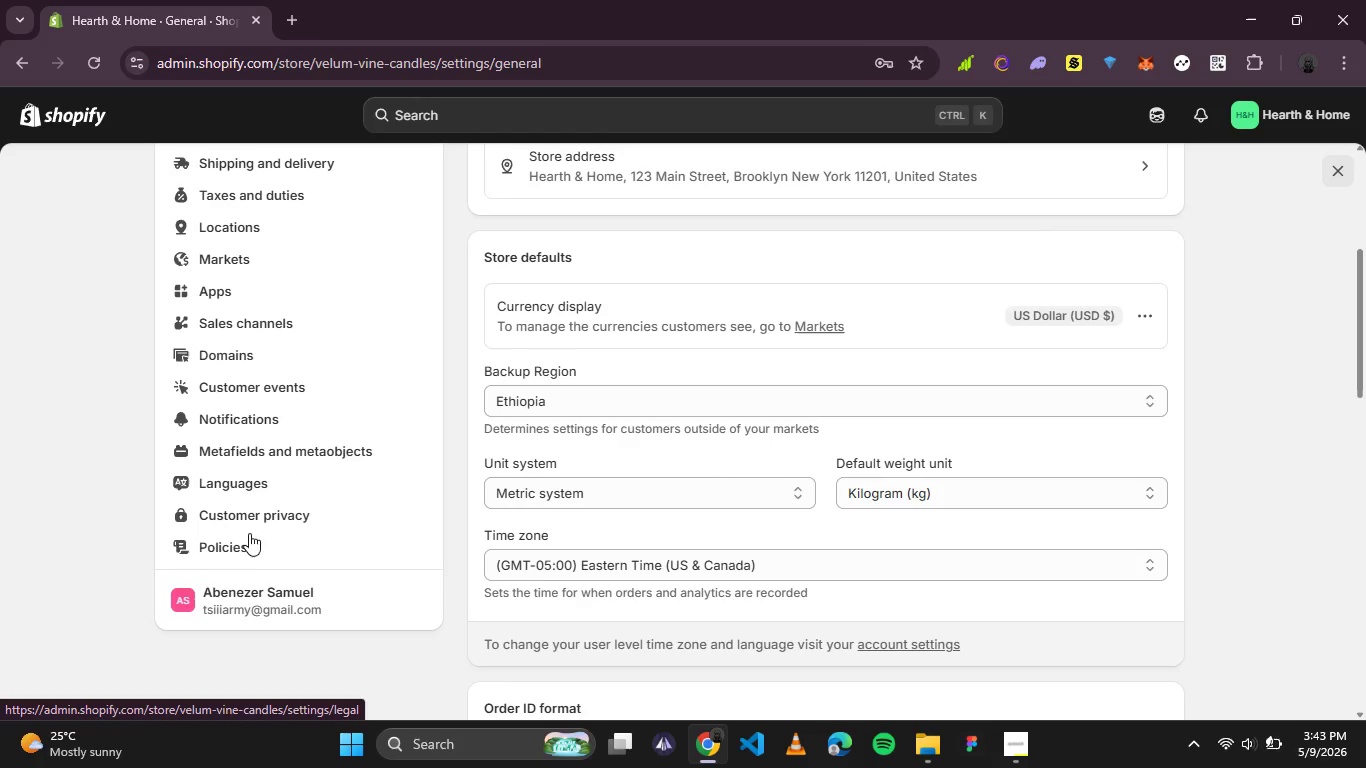 
left_click([243, 546])
 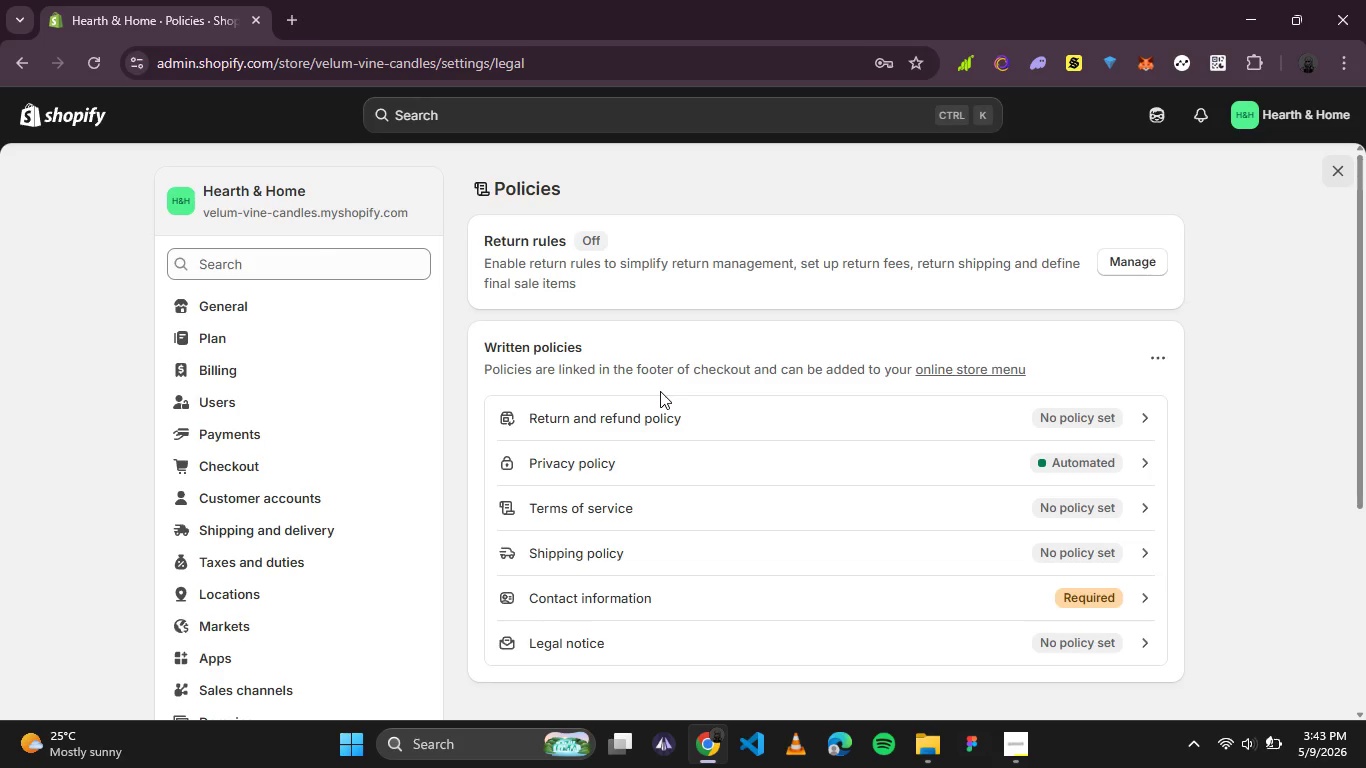 
wait(15.52)
 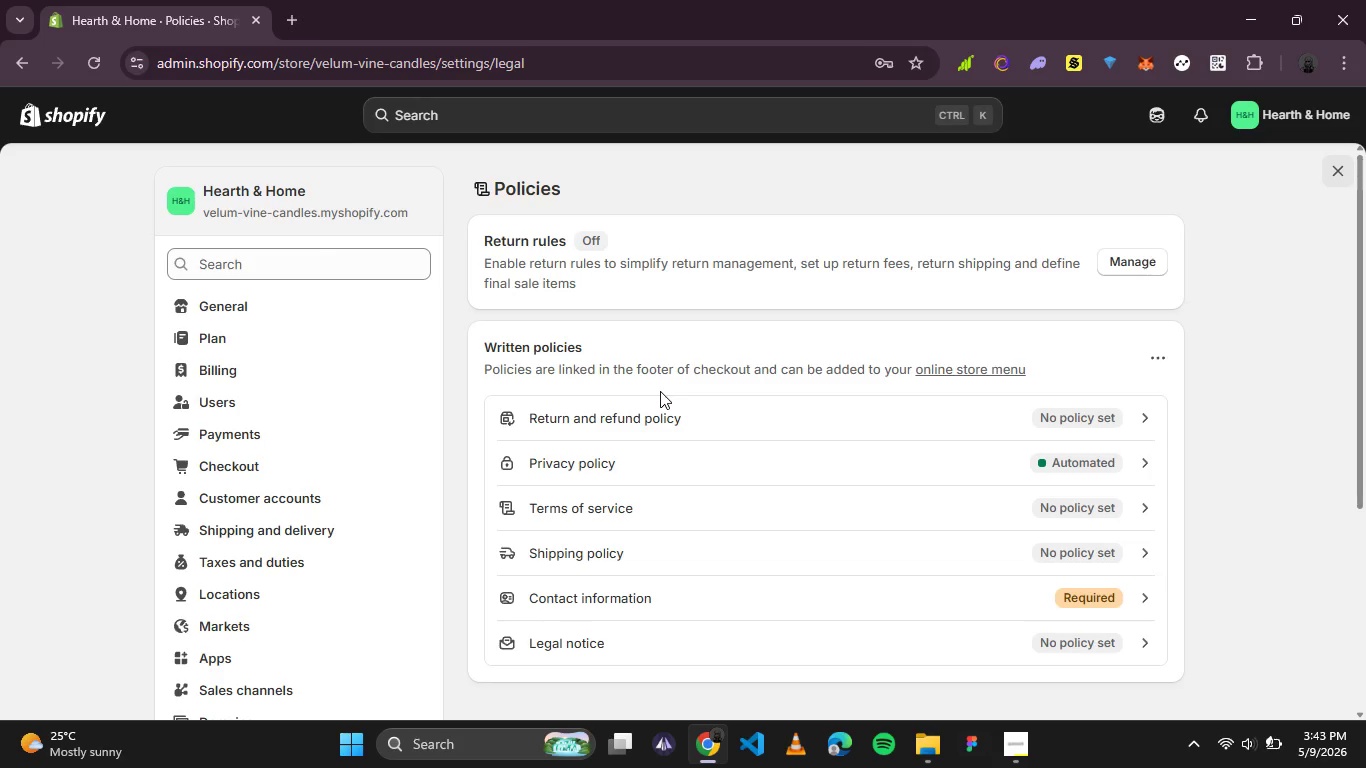 
left_click([937, 421])
 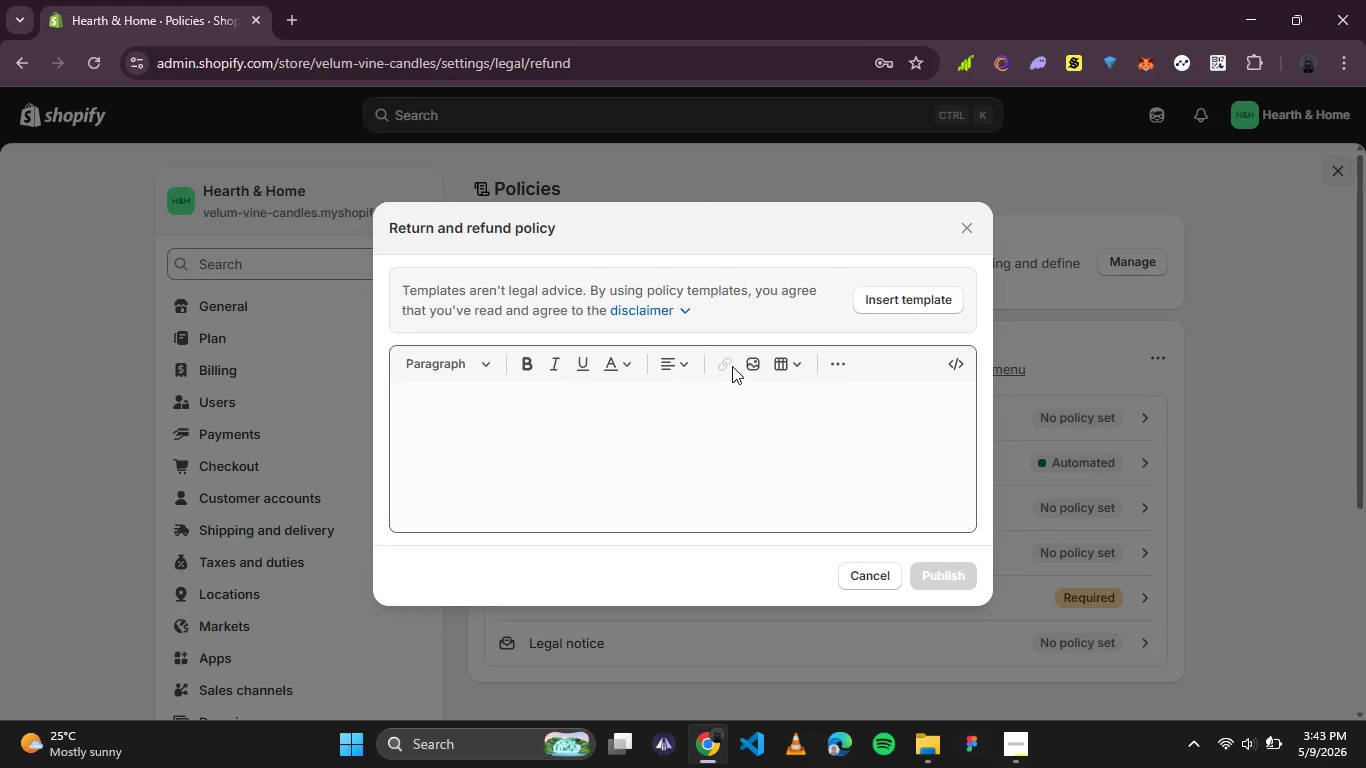 
left_click([901, 299])
 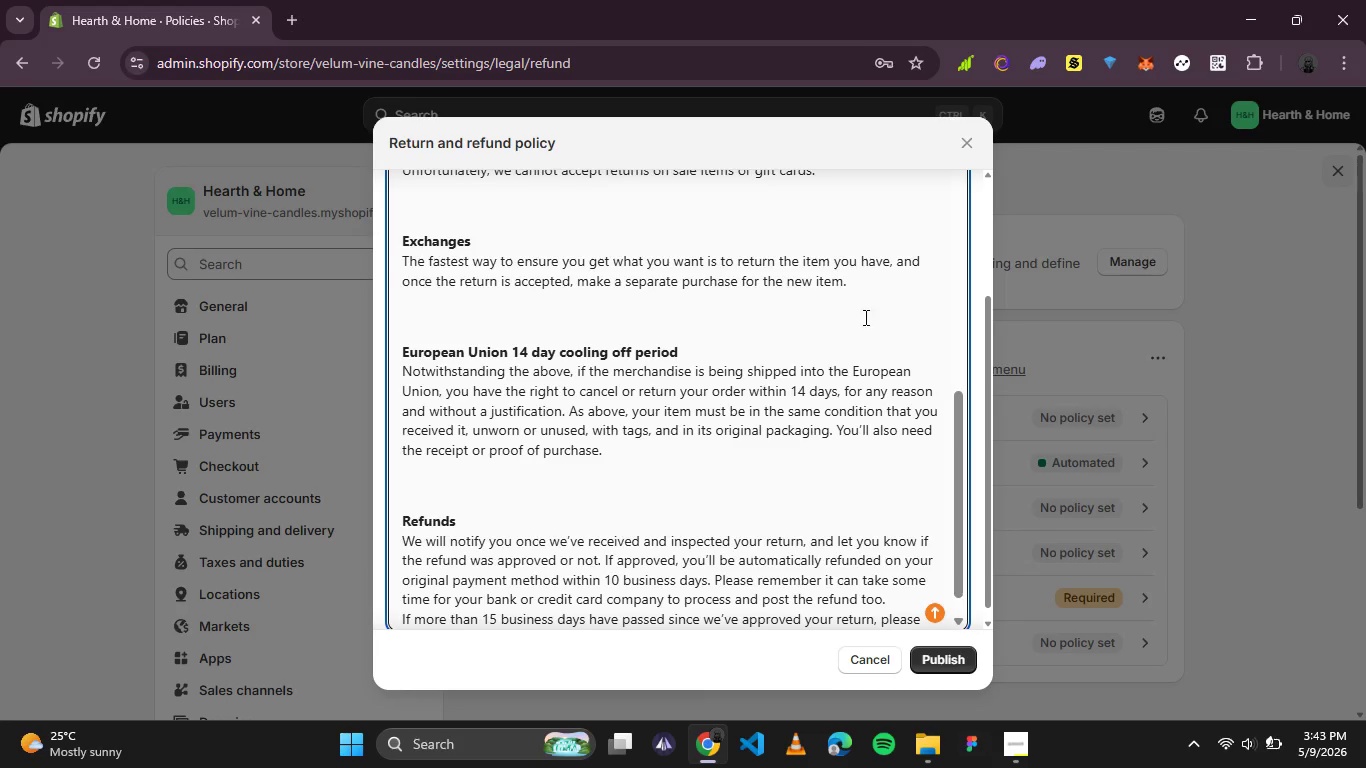 
scroll: coordinate [828, 353], scroll_direction: up, amount: 1.0
 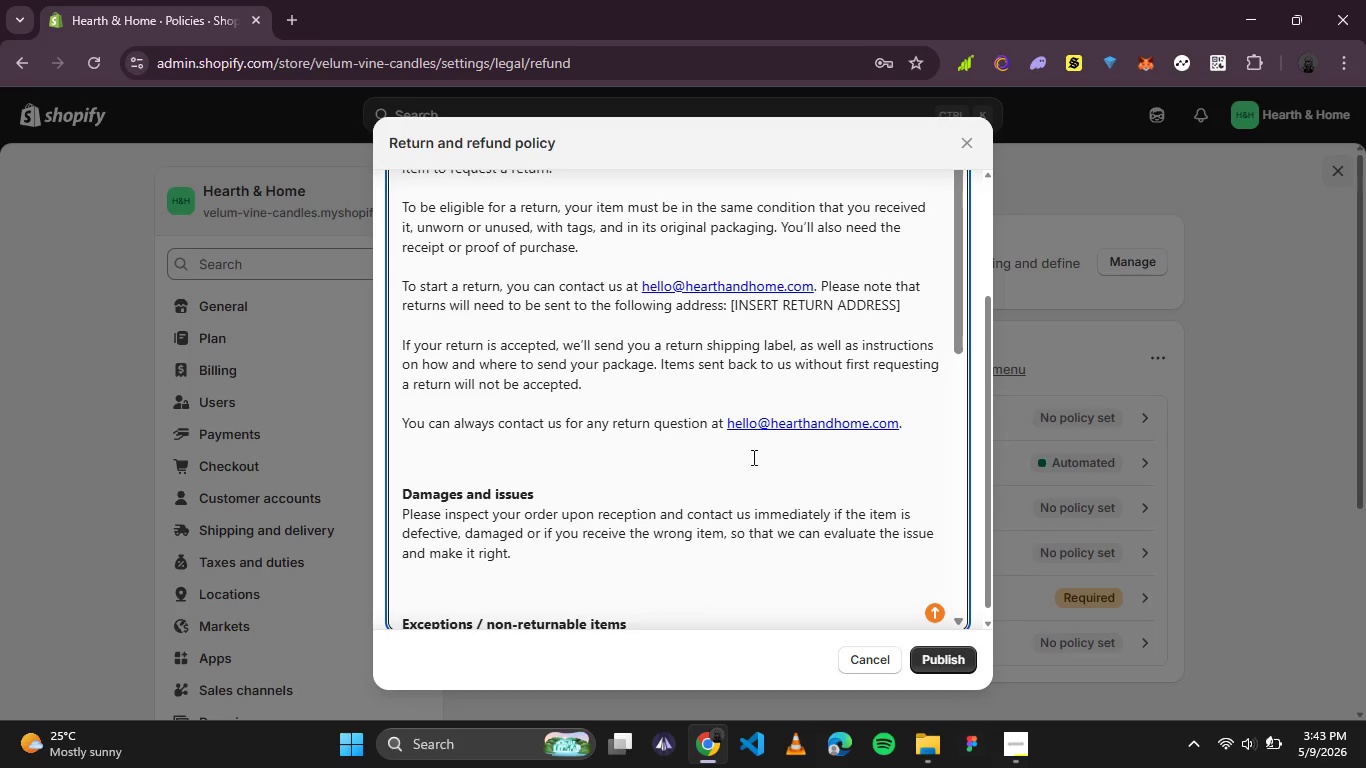 
left_click([749, 469])
 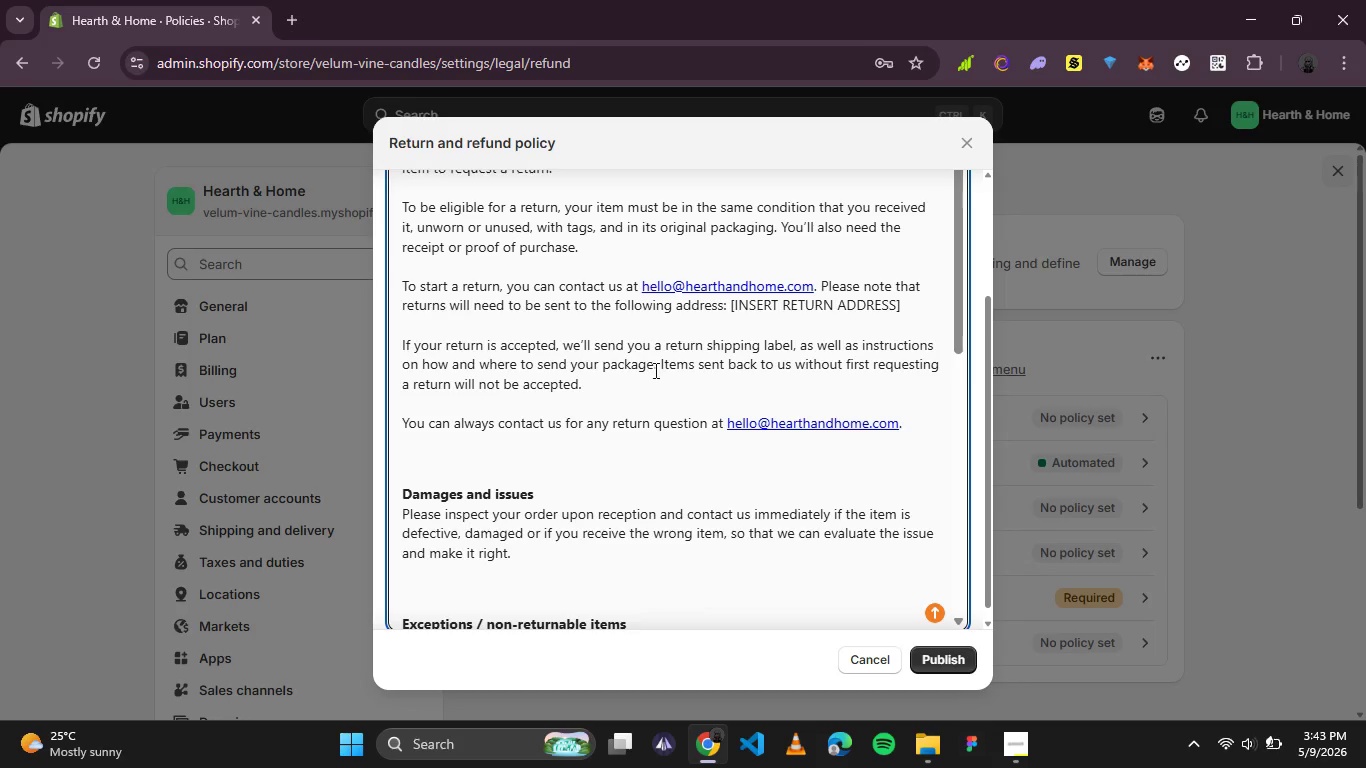 
scroll: coordinate [614, 353], scroll_direction: up, amount: 4.0
 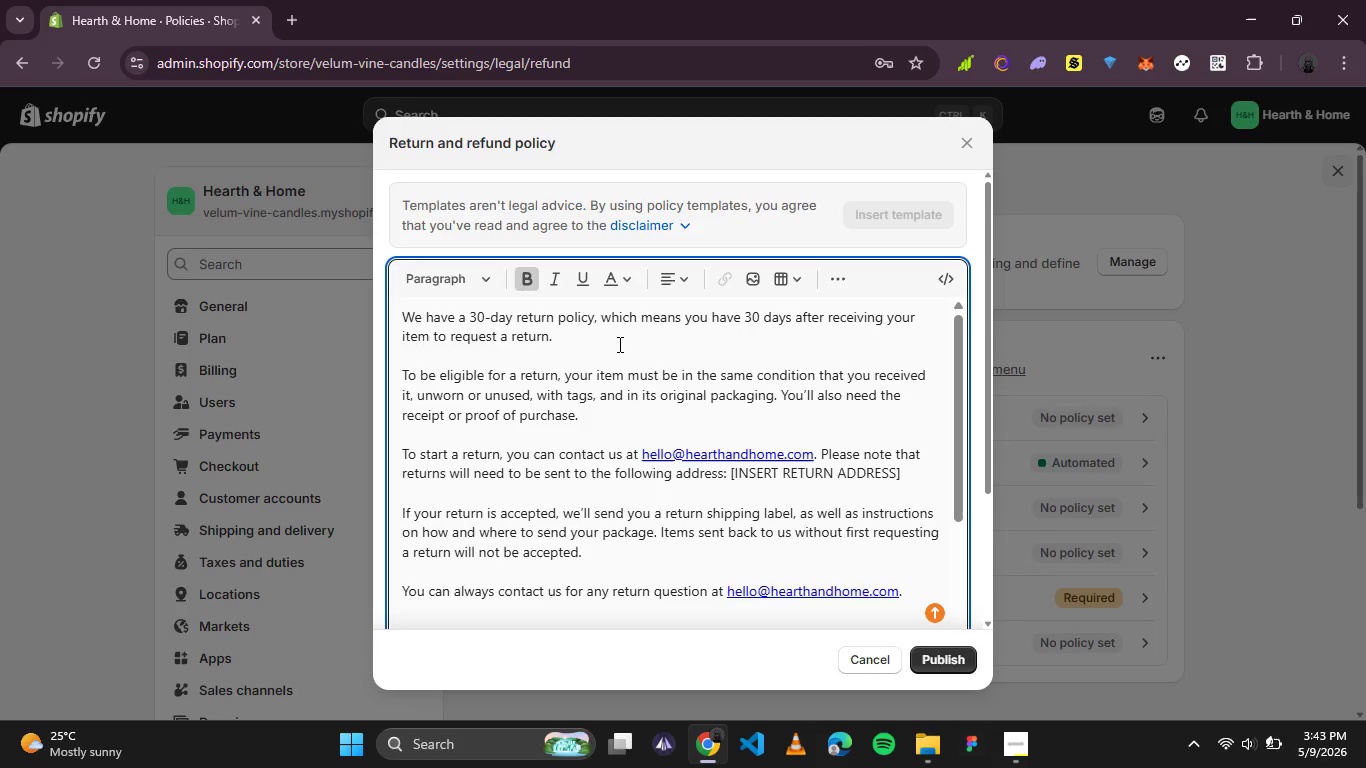 
scroll: coordinate [618, 344], scroll_direction: down, amount: 6.0
 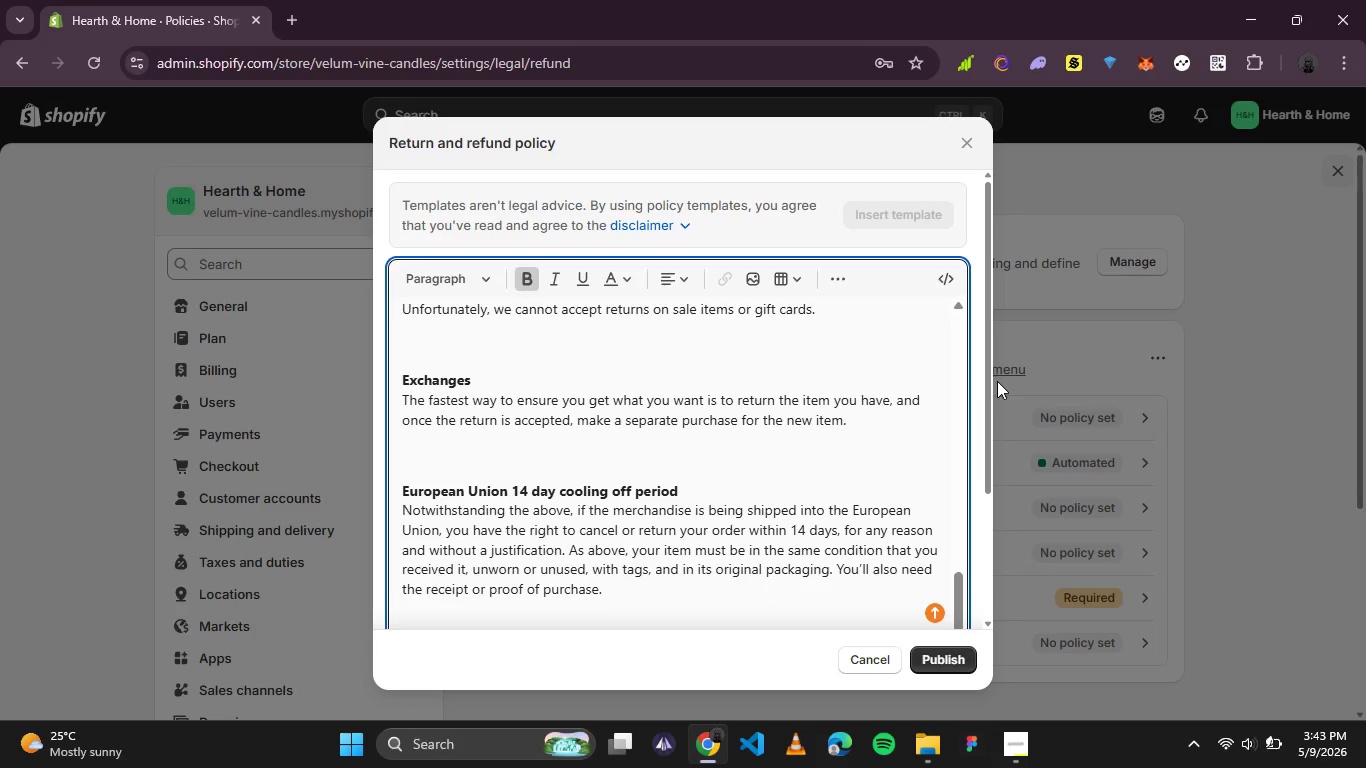 
left_click_drag(start_coordinate=[990, 382], to_coordinate=[996, 331])
 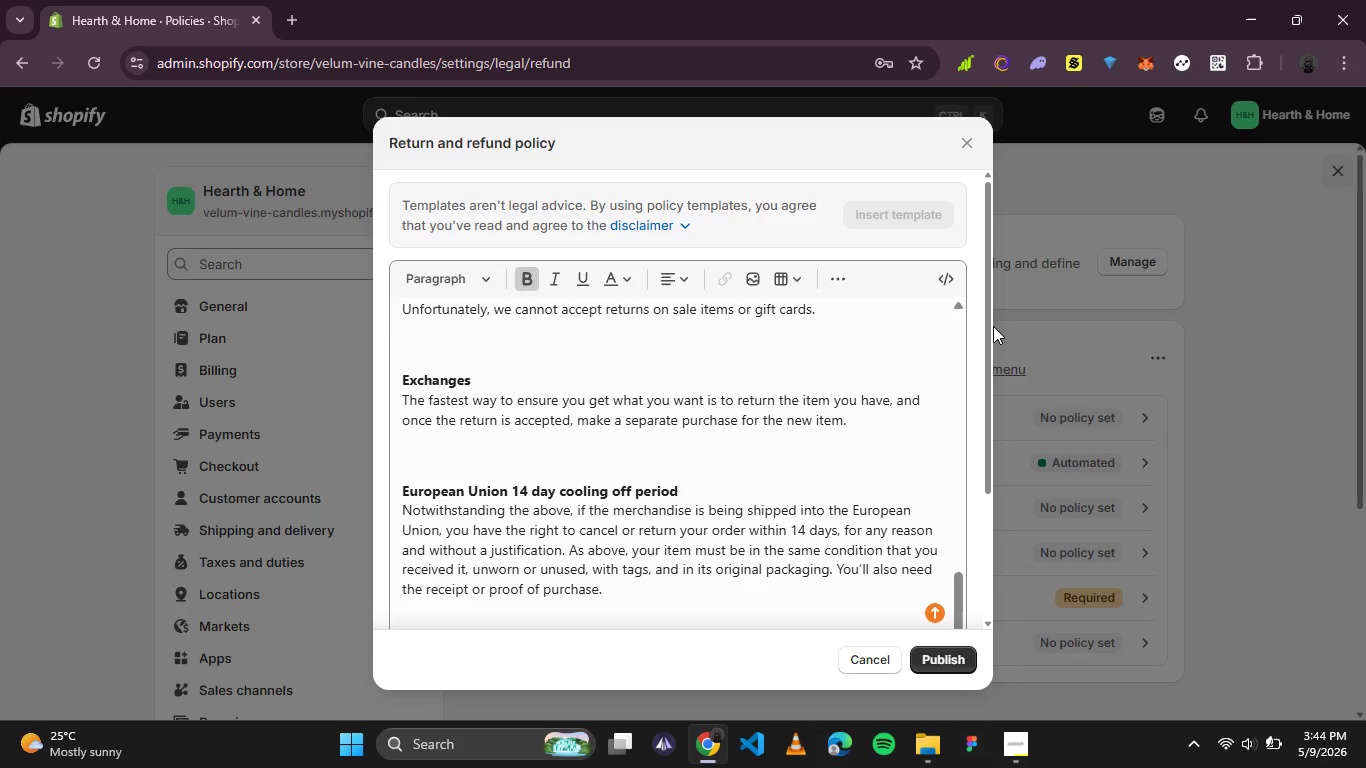 
wait(24.67)
 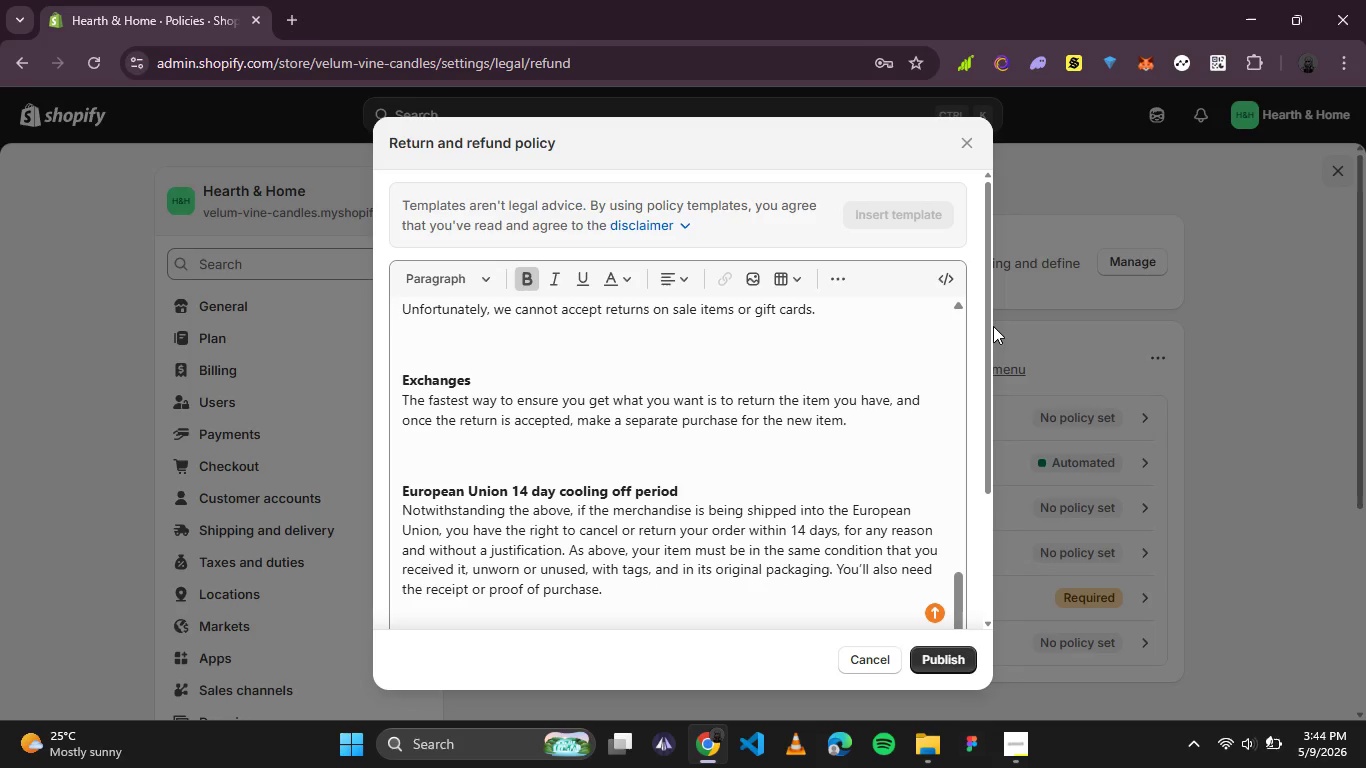 
scroll: coordinate [868, 458], scroll_direction: none, amount: 0.0
 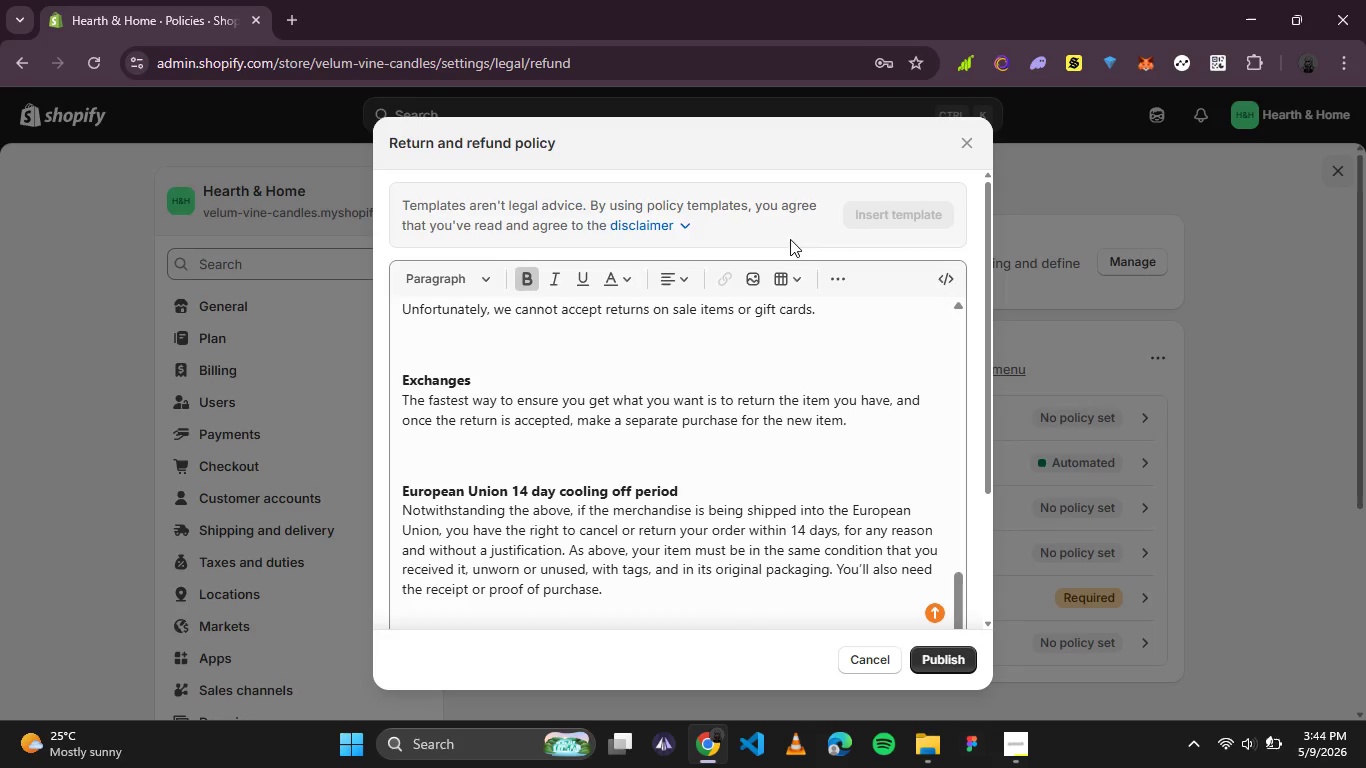 
scroll: coordinate [821, 359], scroll_direction: up, amount: 4.0
 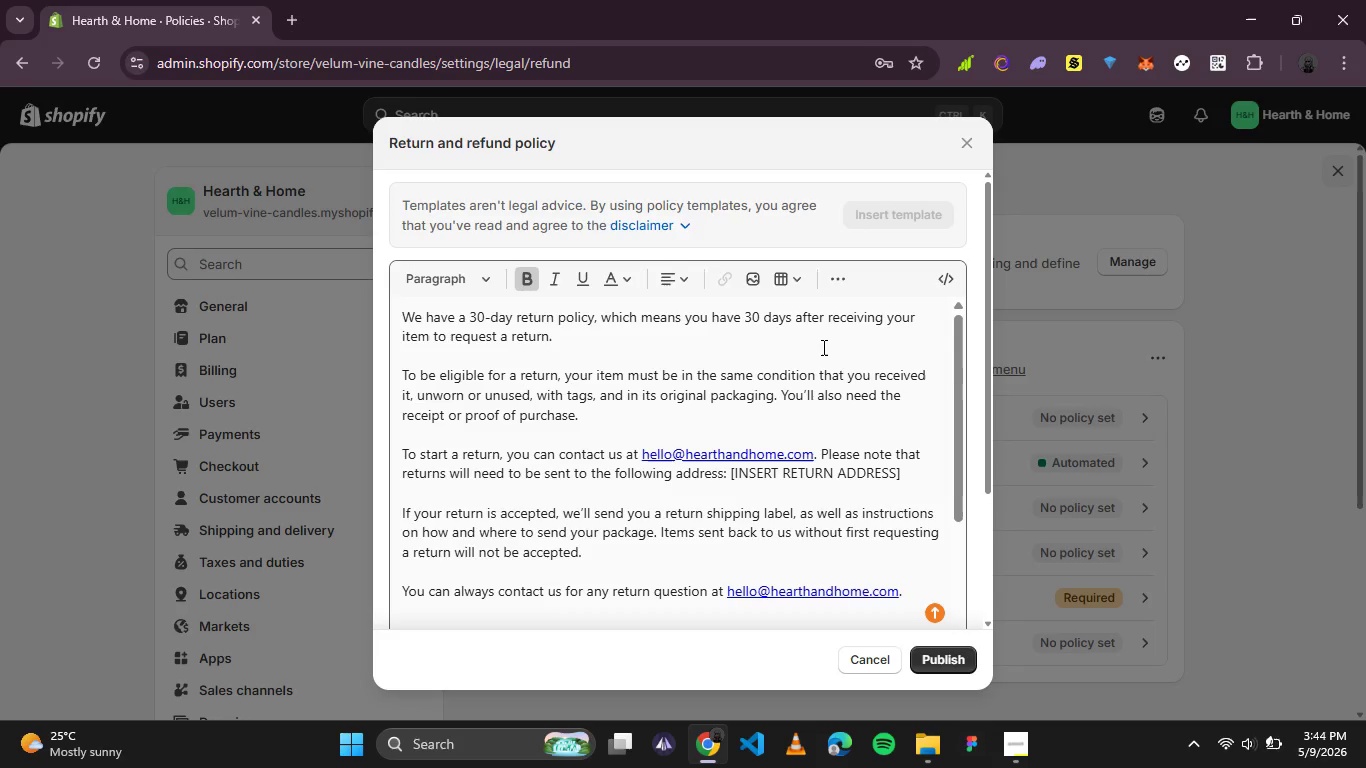 
wait(5.44)
 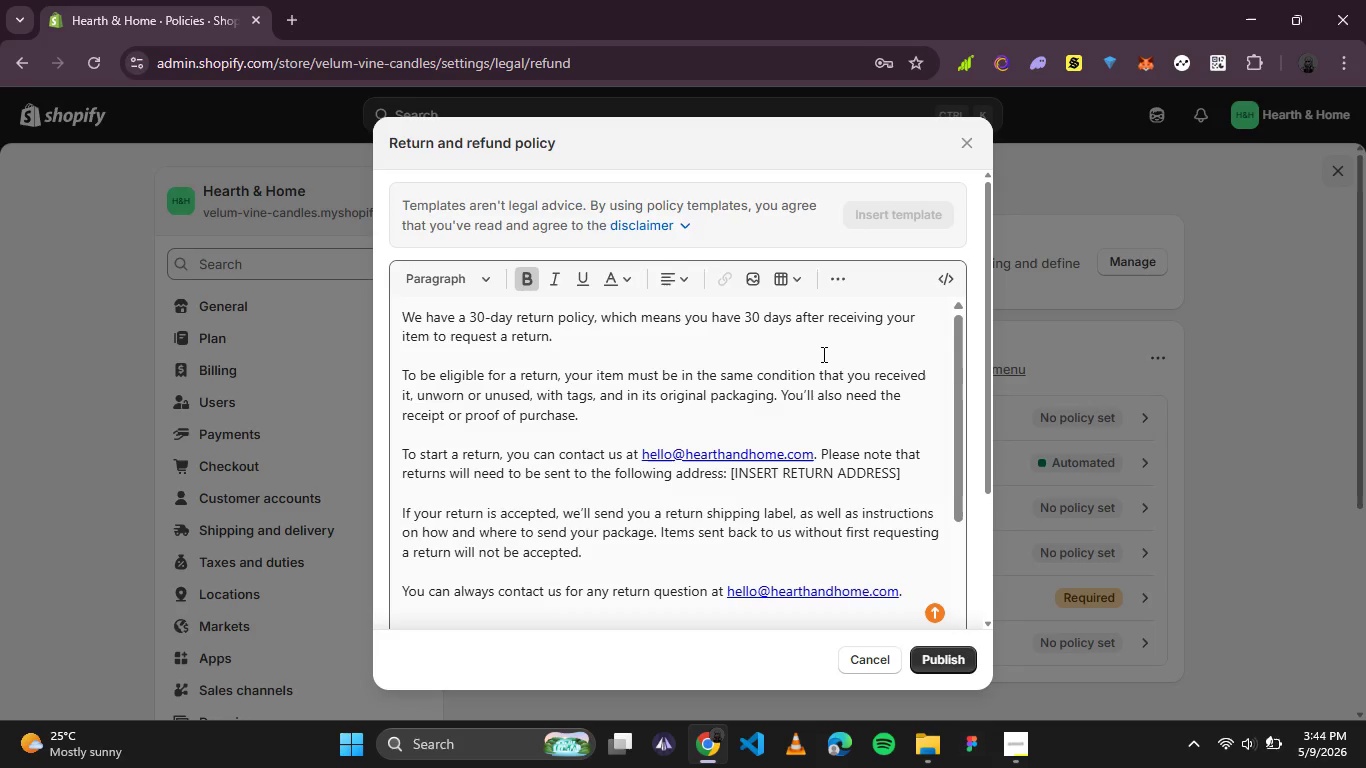 
scroll: coordinate [822, 348], scroll_direction: down, amount: 2.0
 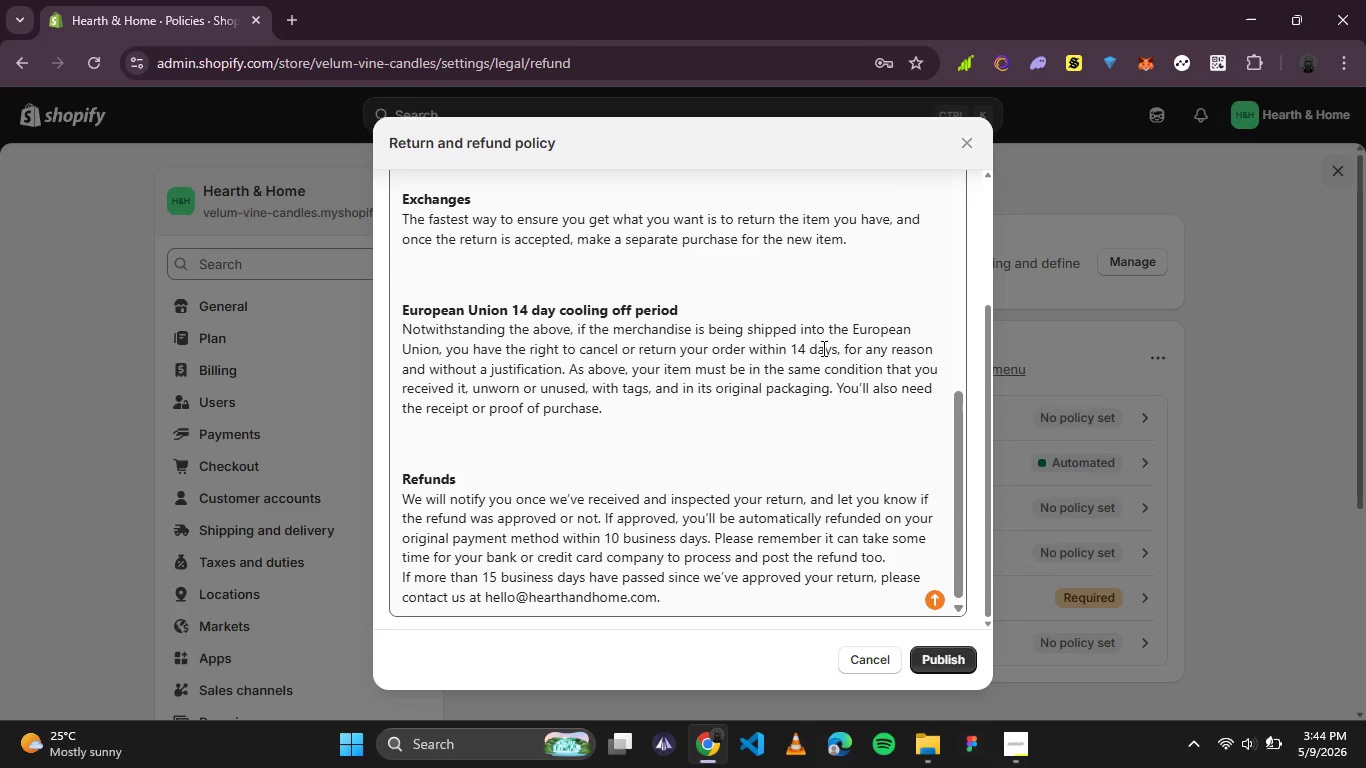 
scroll: coordinate [822, 348], scroll_direction: up, amount: 5.0
 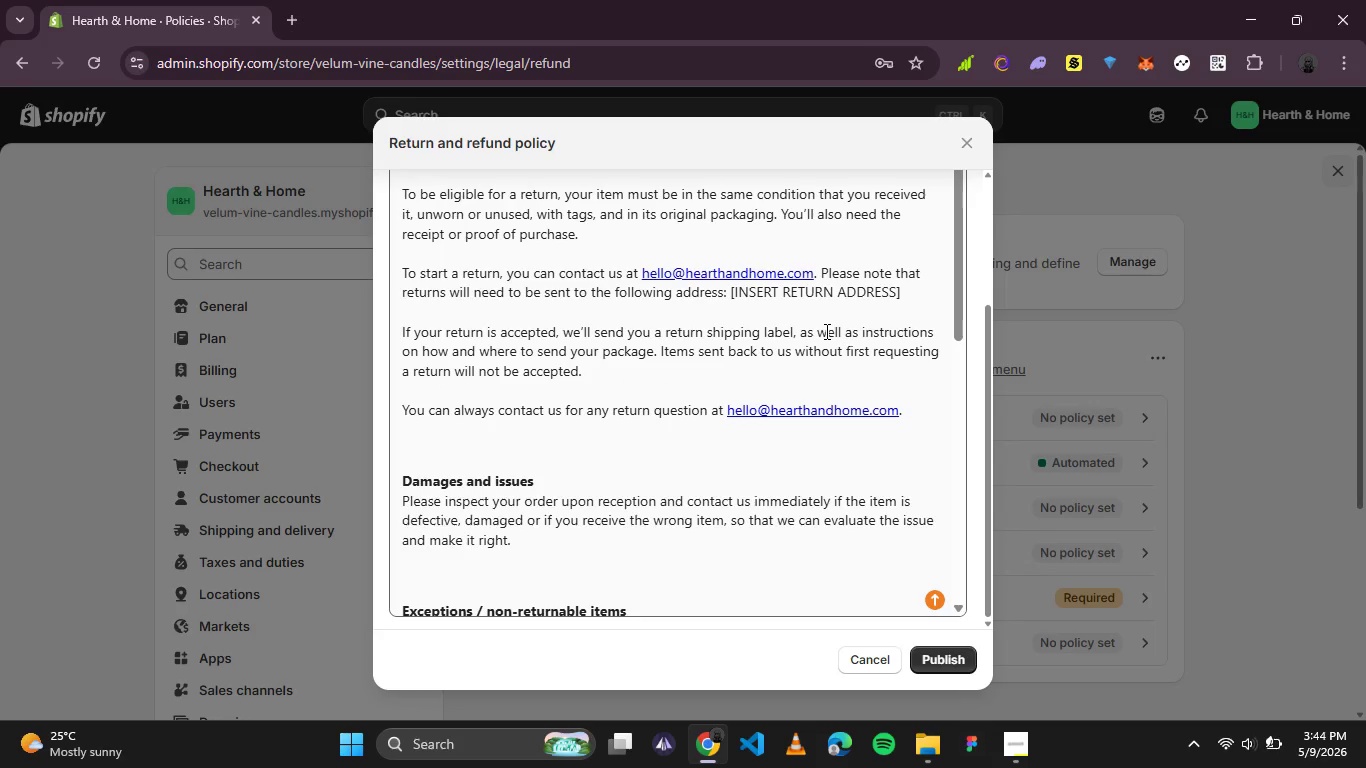 
wait(5.61)
 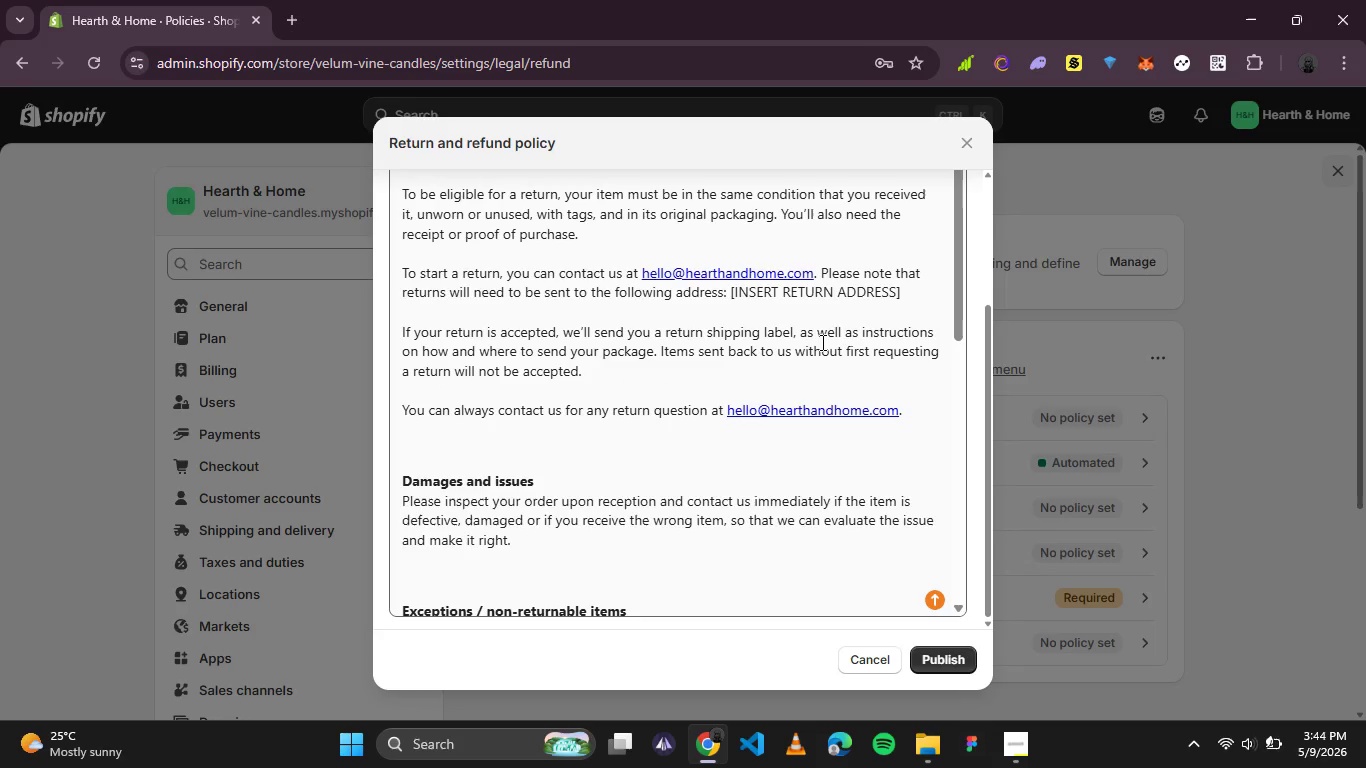 
scroll: coordinate [825, 331], scroll_direction: up, amount: 3.0
 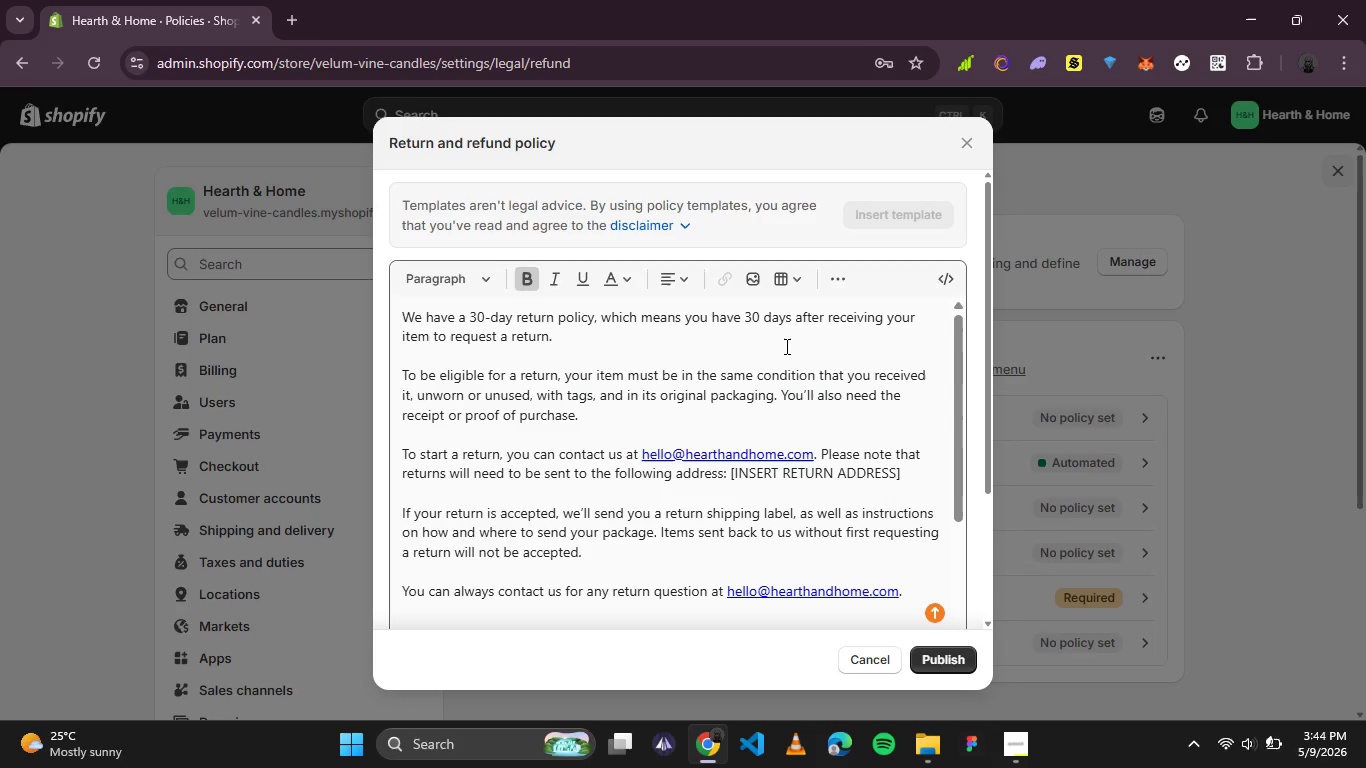 
wait(9.72)
 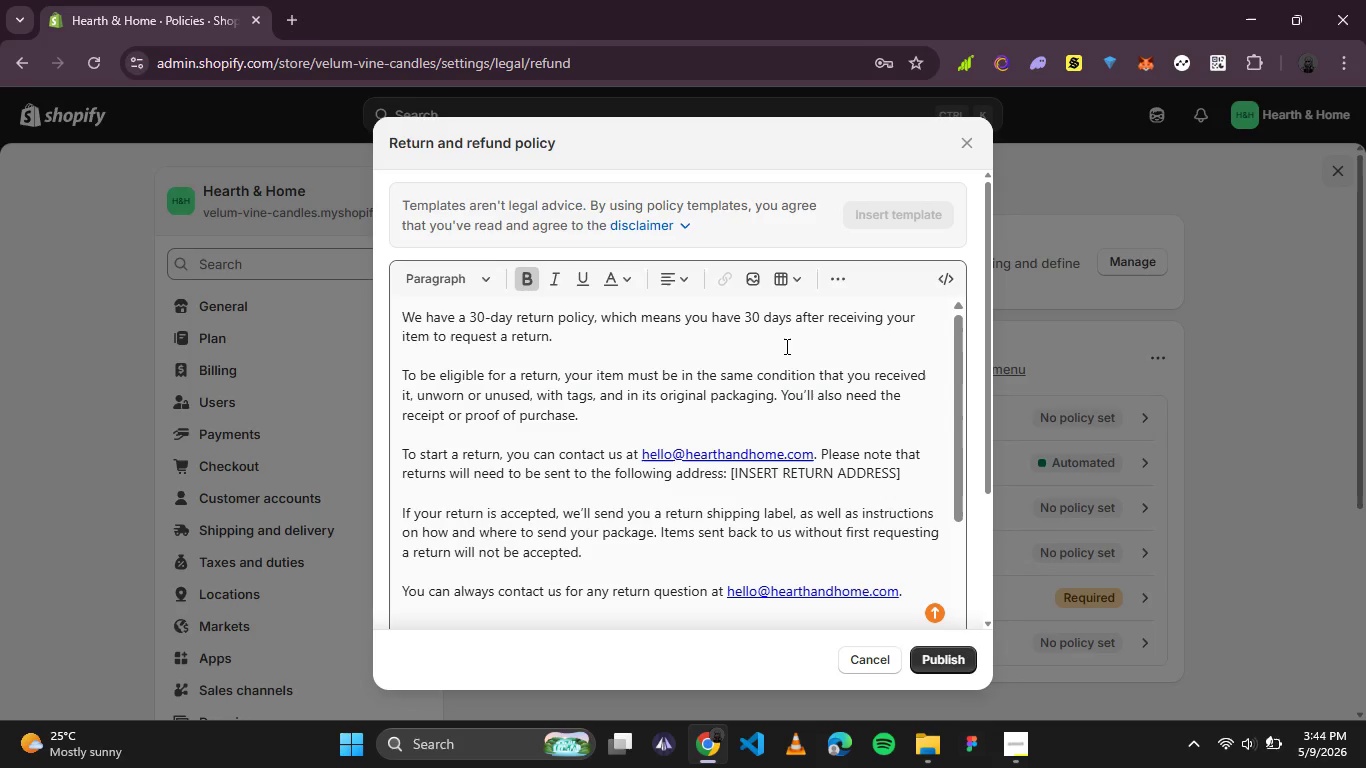 
scroll: coordinate [785, 346], scroll_direction: down, amount: 1.0
 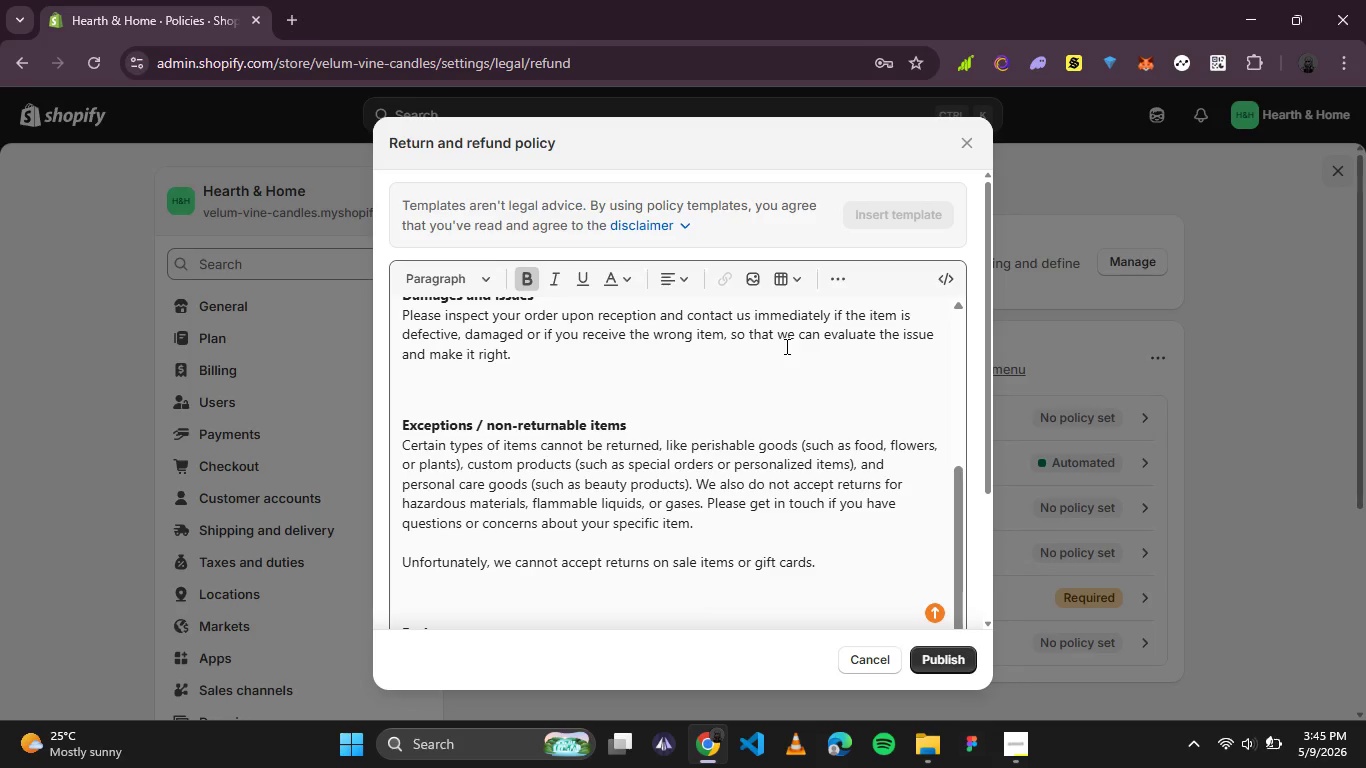 
wait(10.0)
 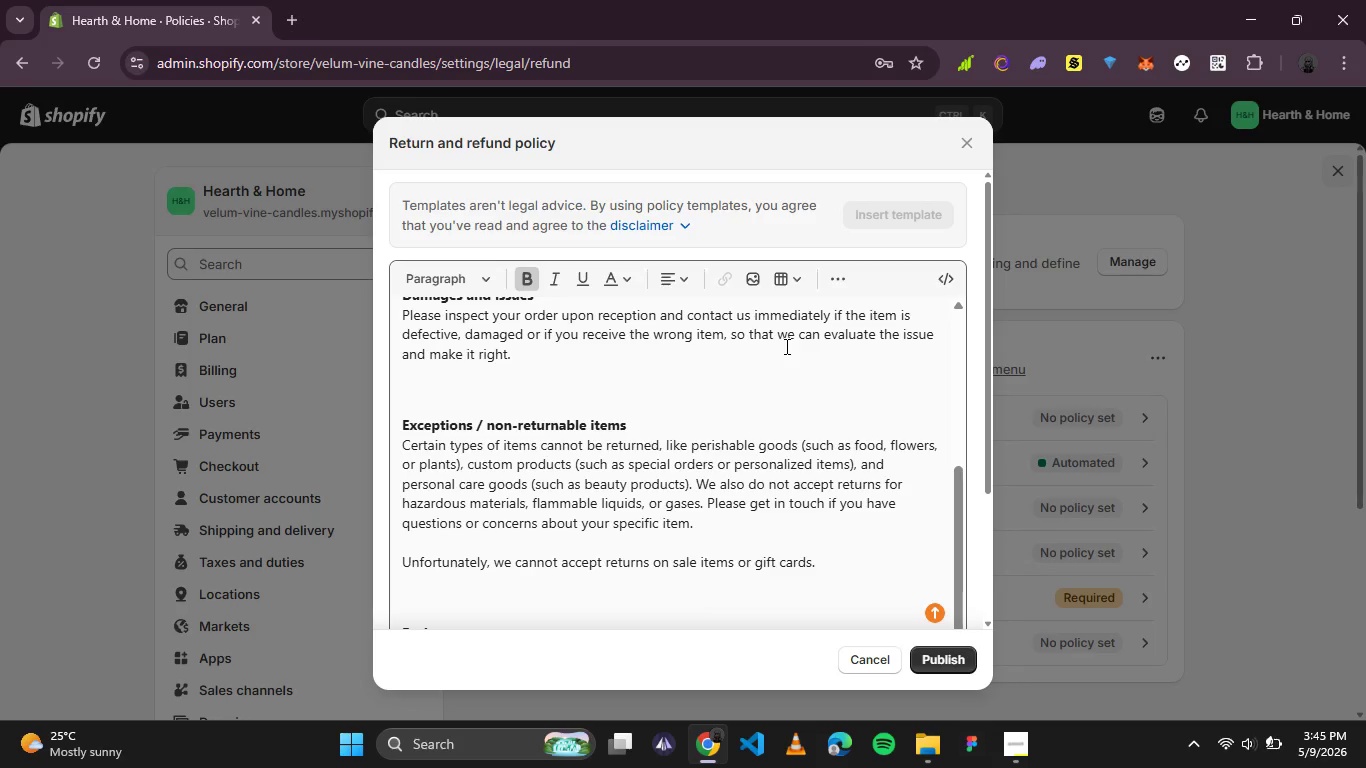 
left_click([1012, 742])